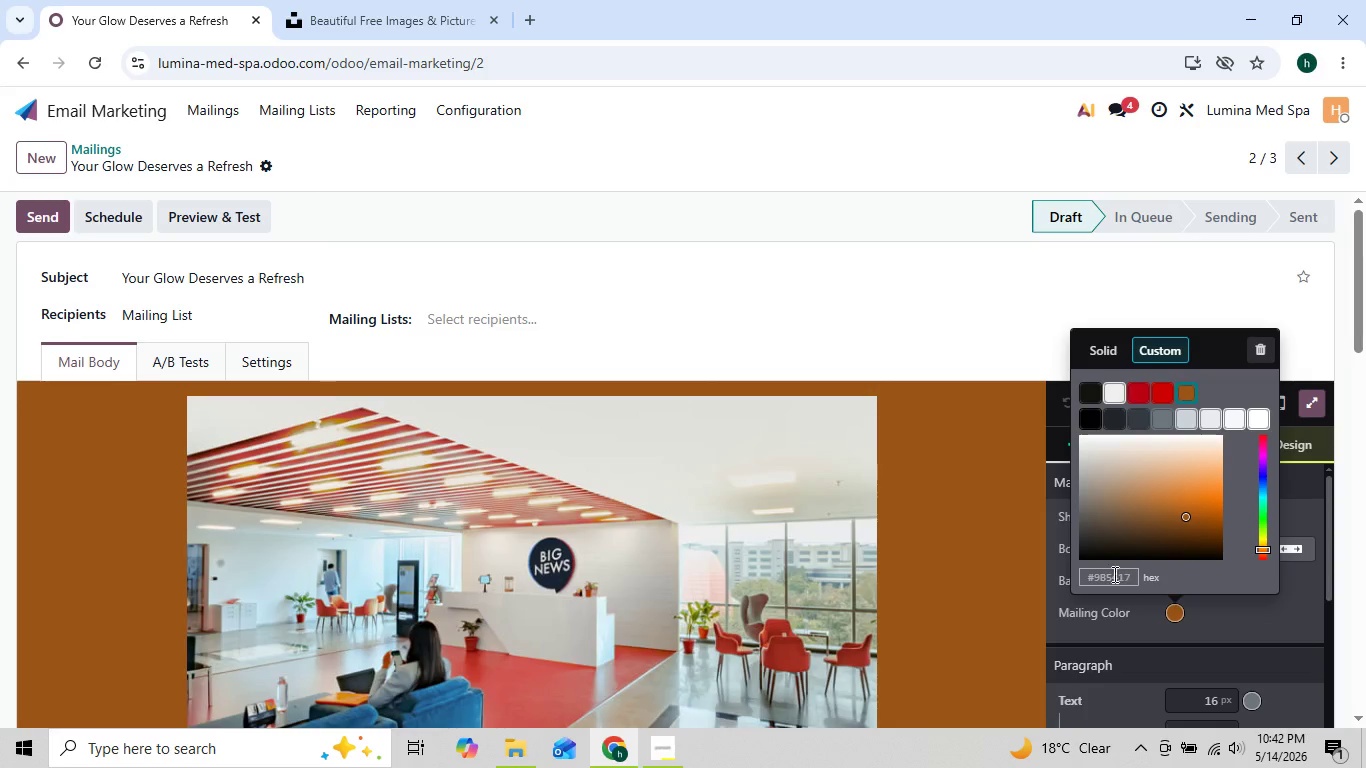 
double_click([1118, 574])
 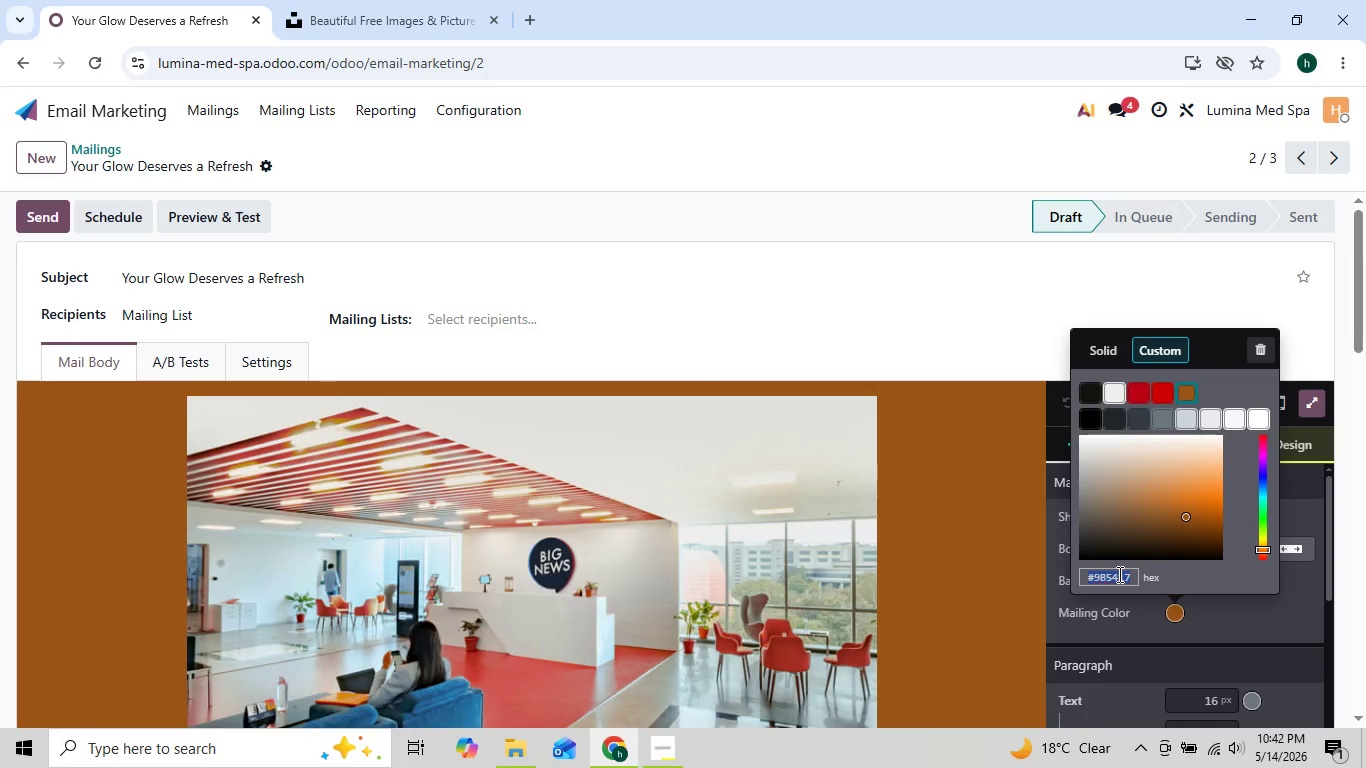 
key(Control+V)
 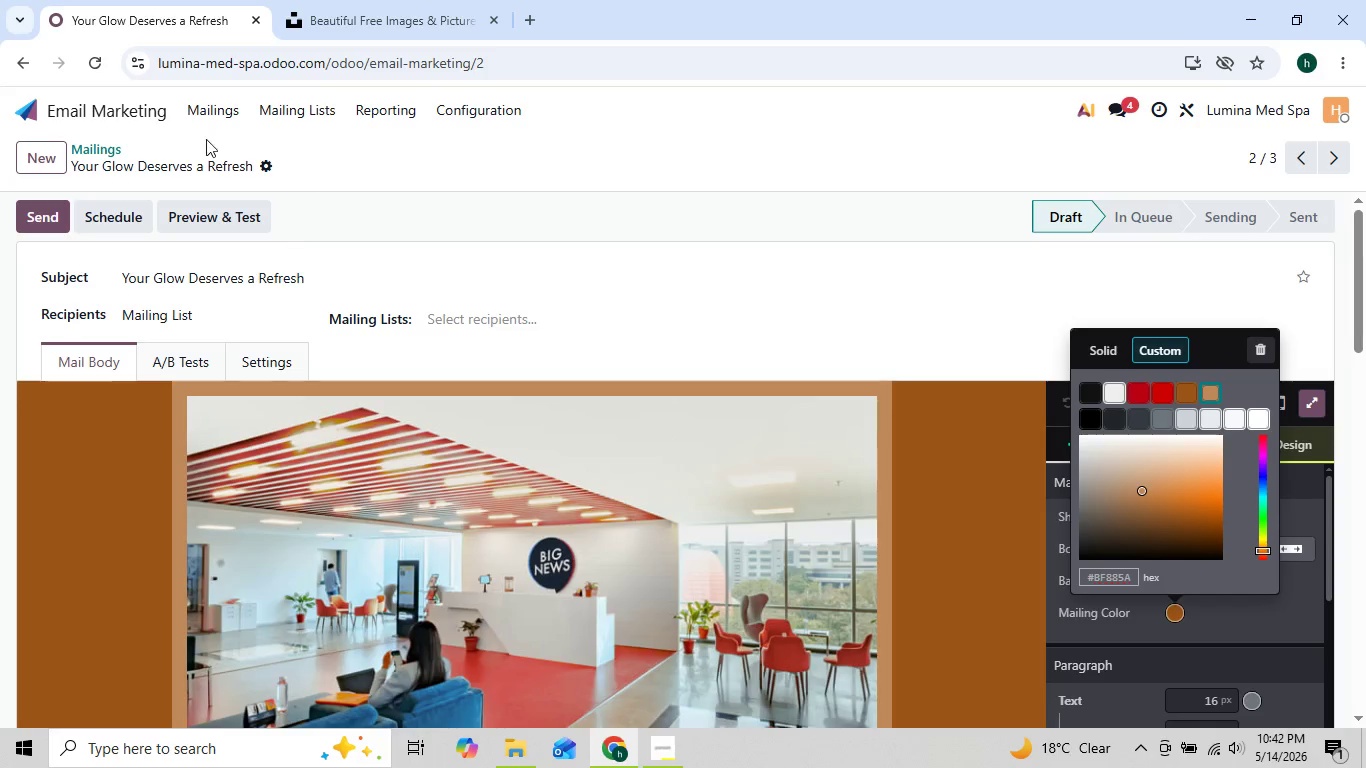 
left_click([211, 103])
 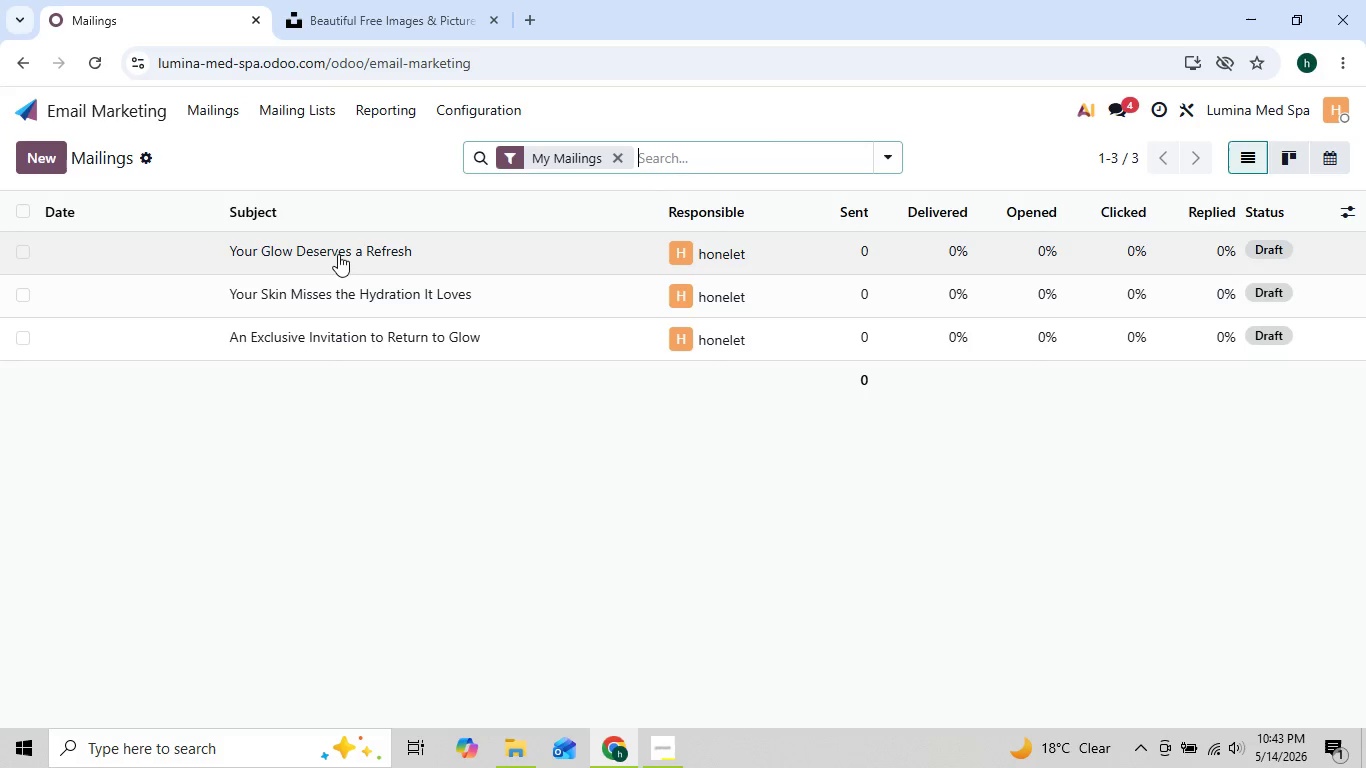 
left_click([356, 299])
 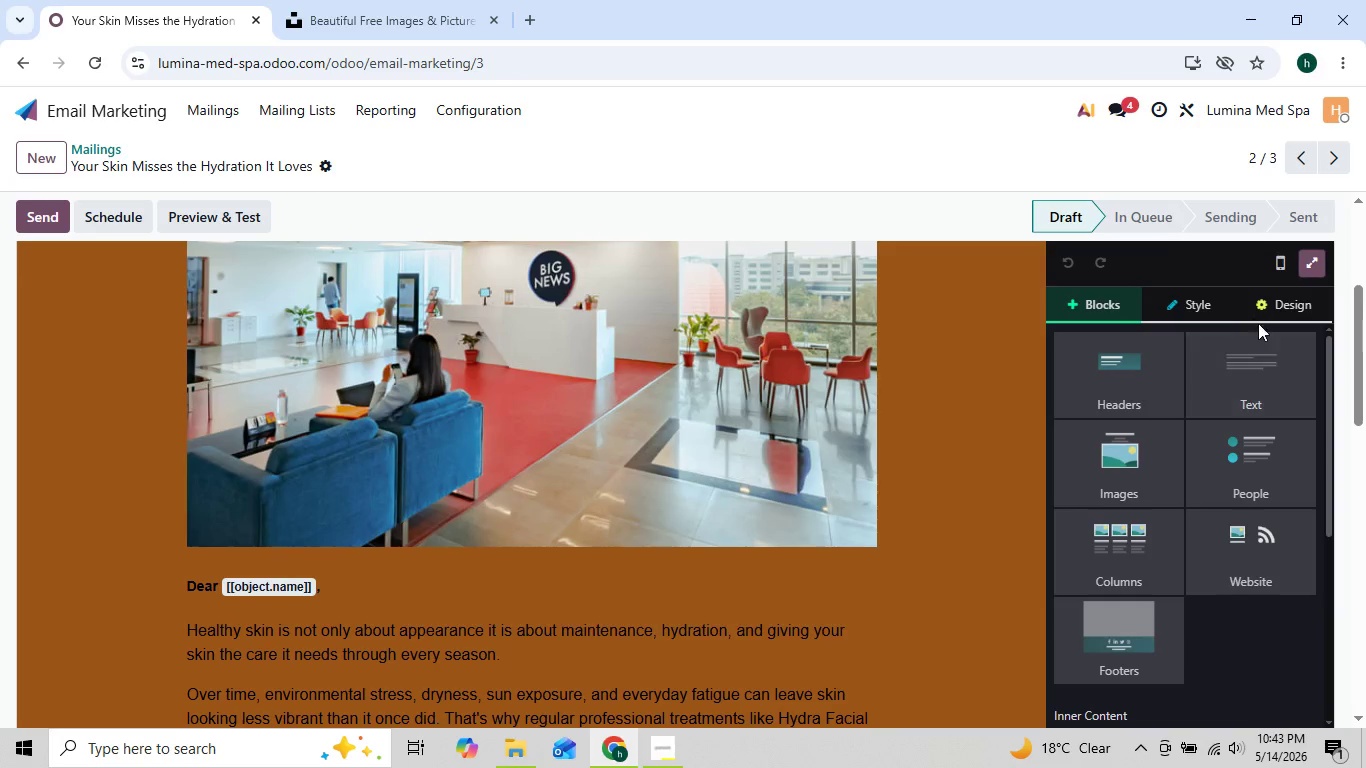 
left_click([1287, 298])
 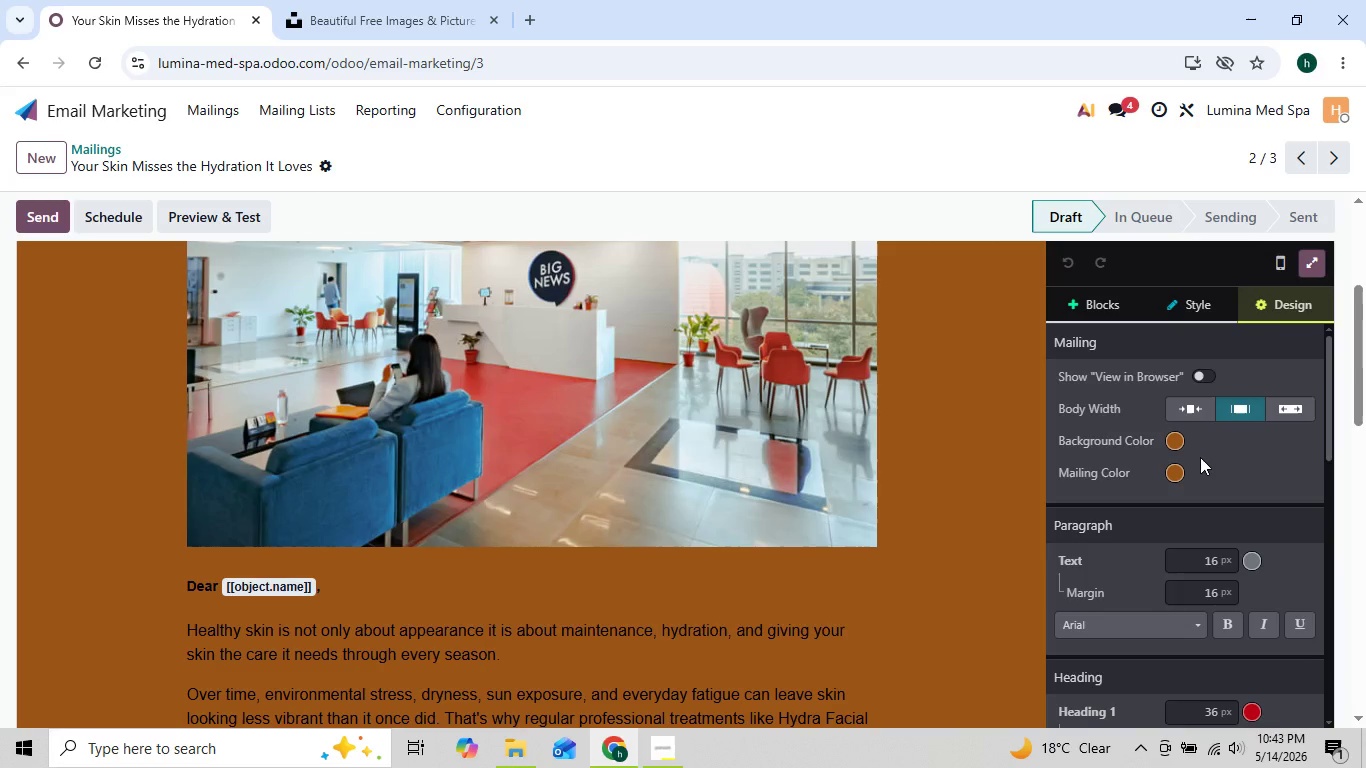 
left_click([1188, 468])
 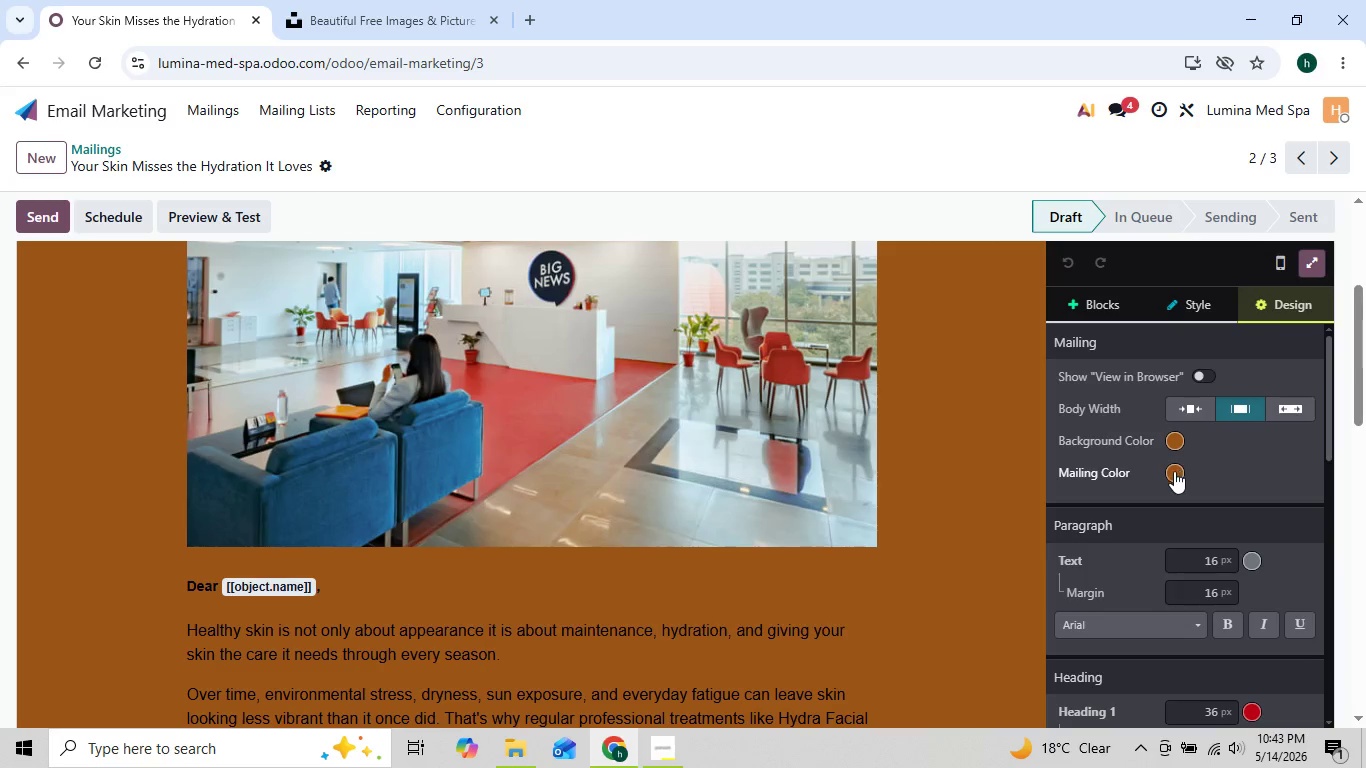 
left_click([1169, 471])
 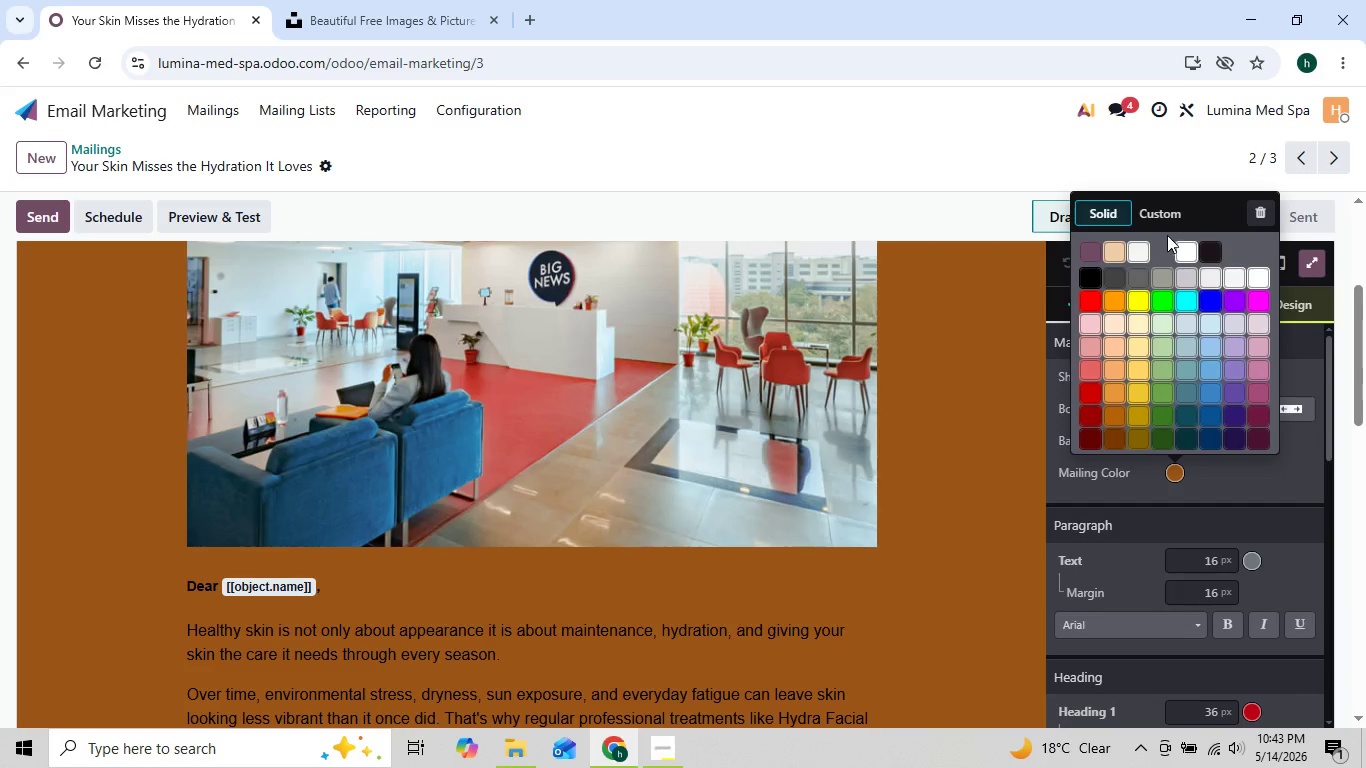 
left_click([1156, 211])
 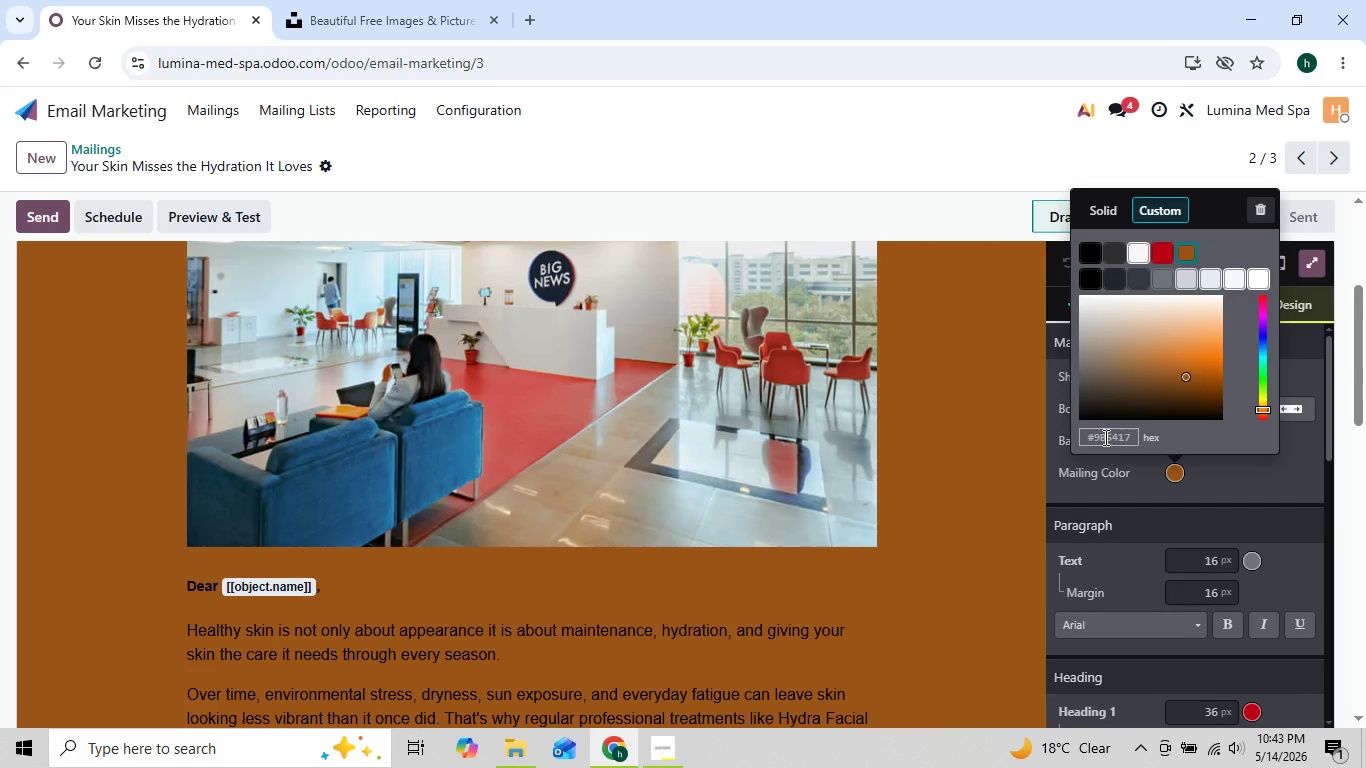 
left_click([1104, 434])
 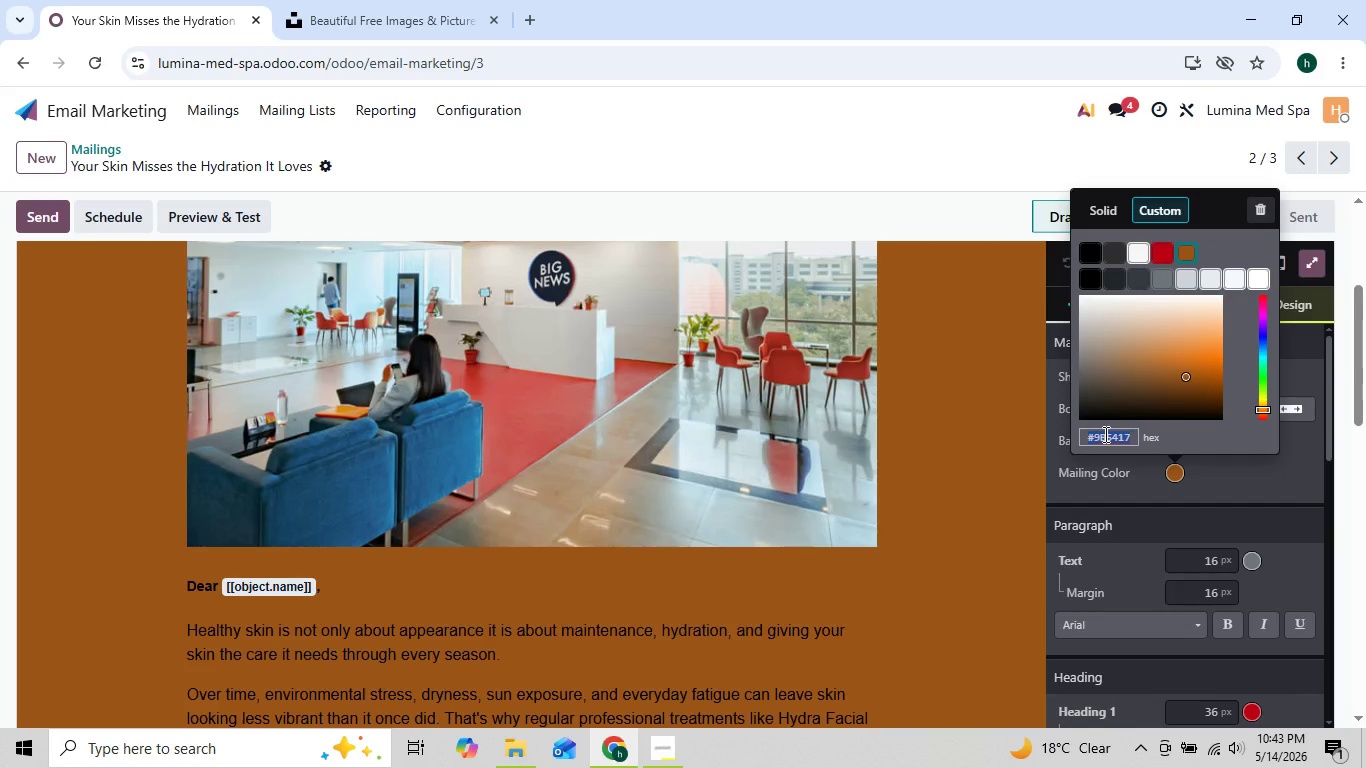 
key(Control+V)
 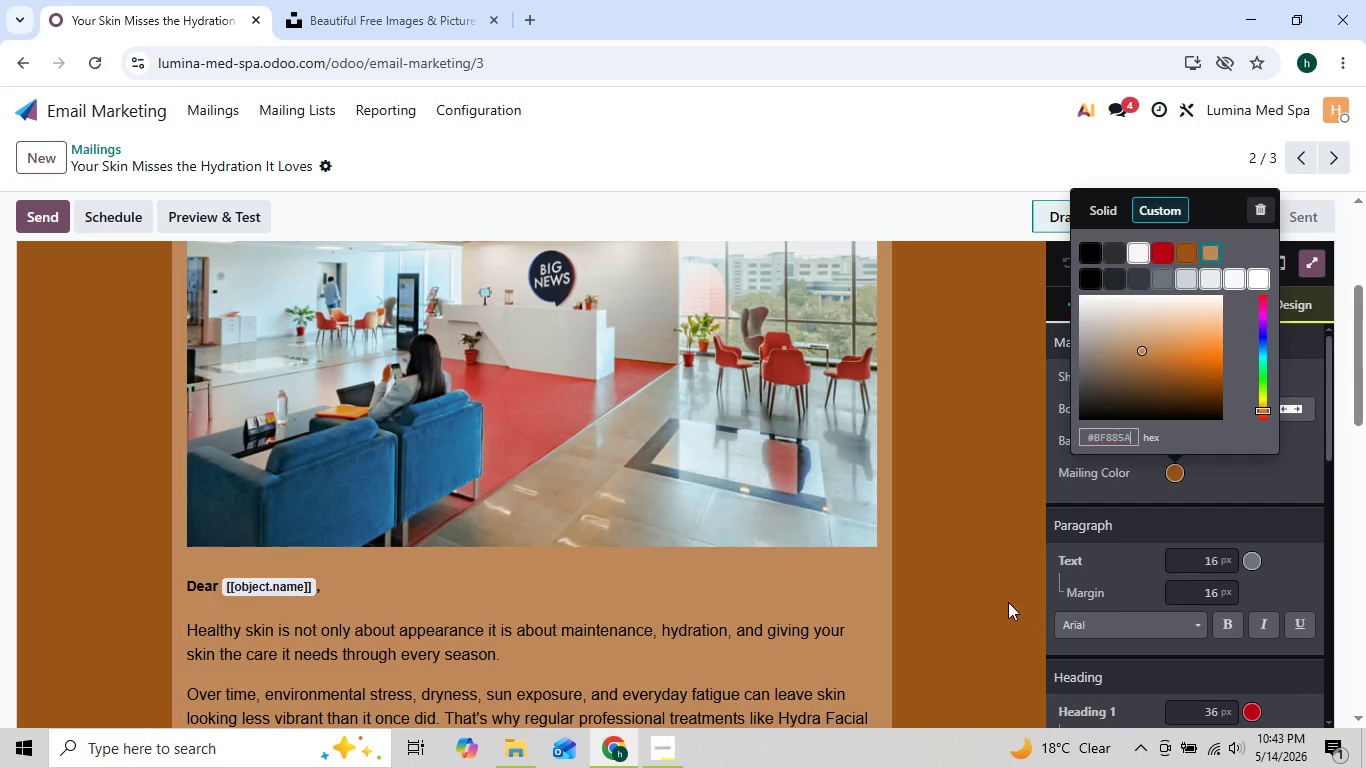 
left_click([961, 598])
 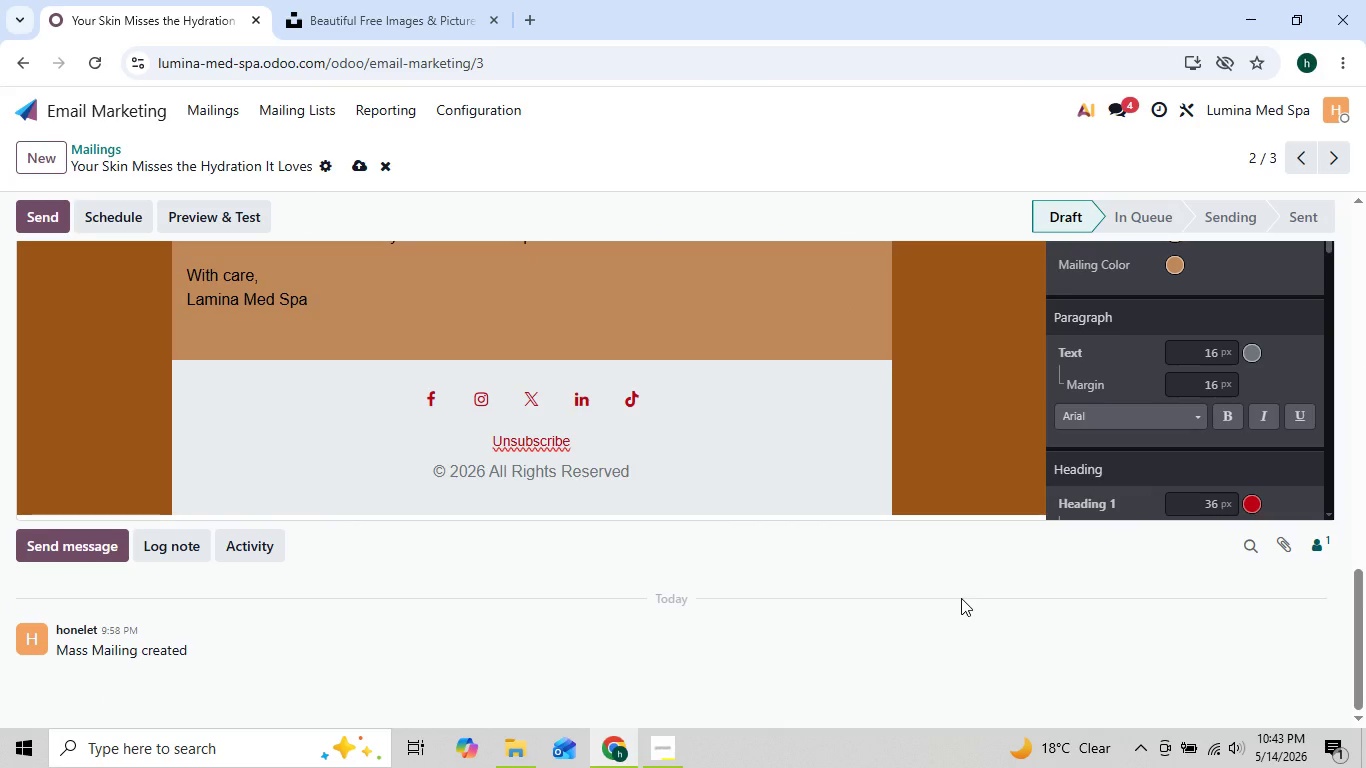 
wait(15.16)
 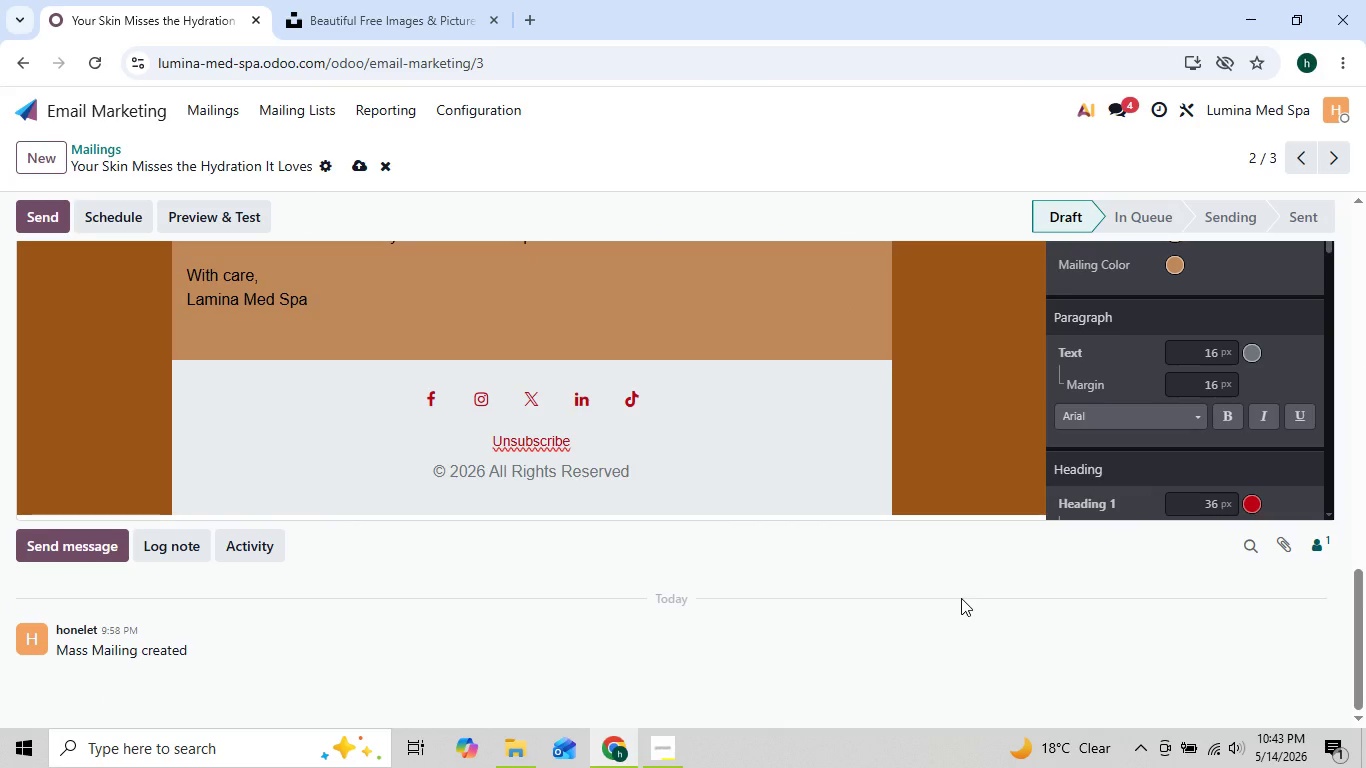 
key(ArrowRight)
 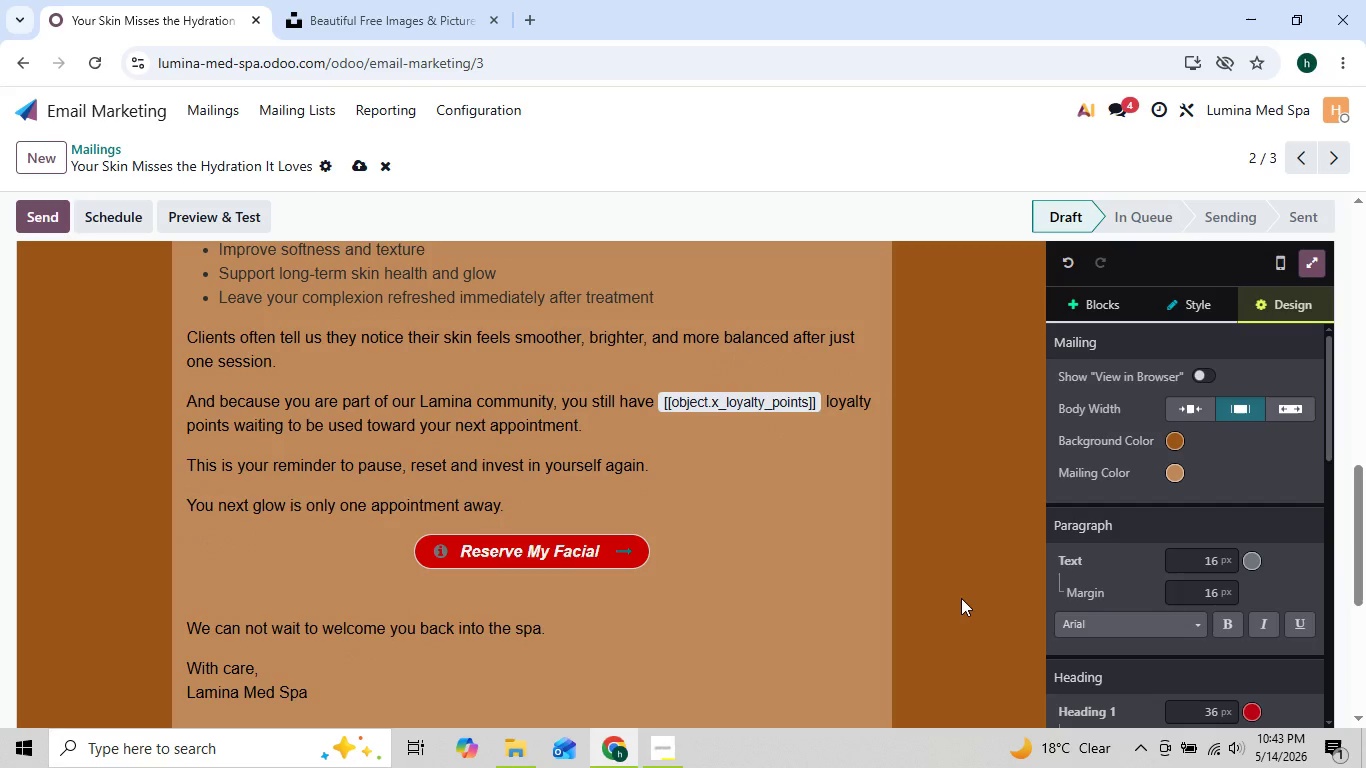 
key(ArrowRight)
 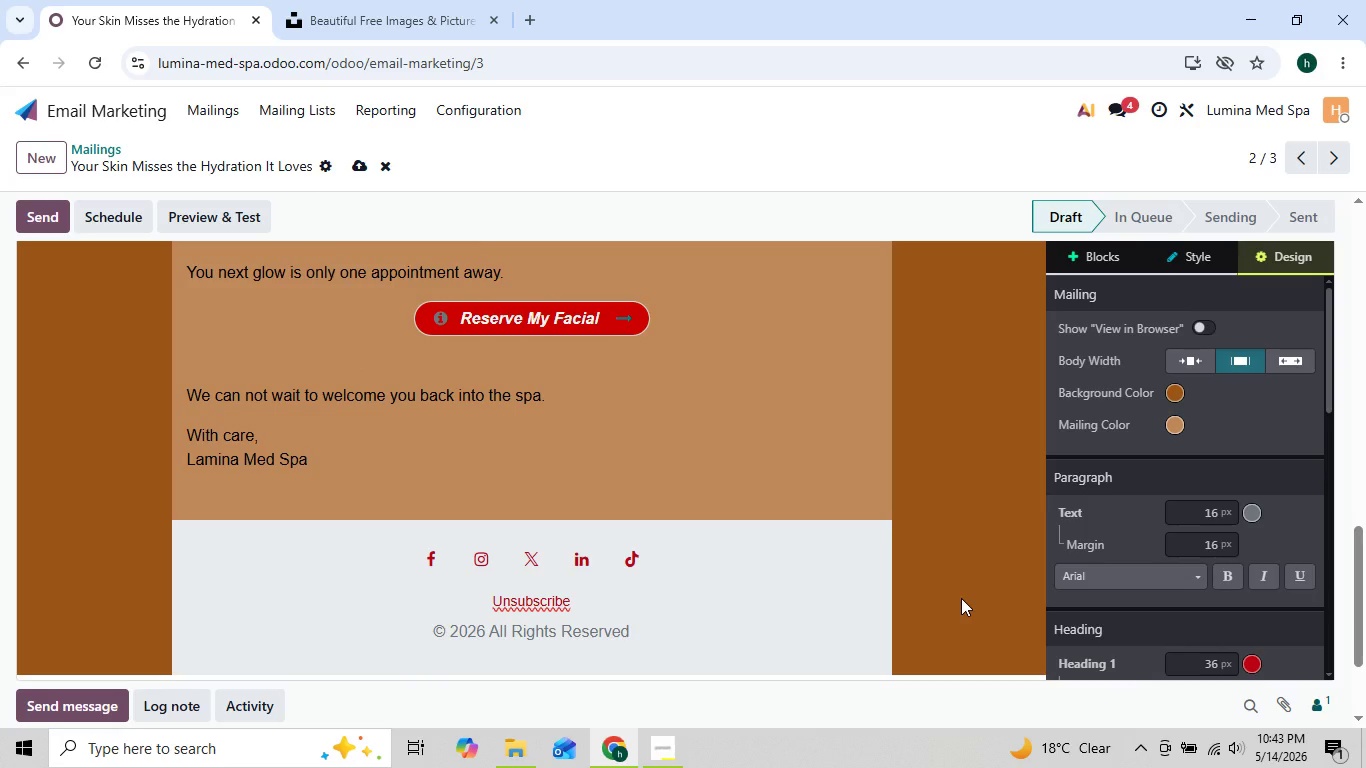 
wait(12.03)
 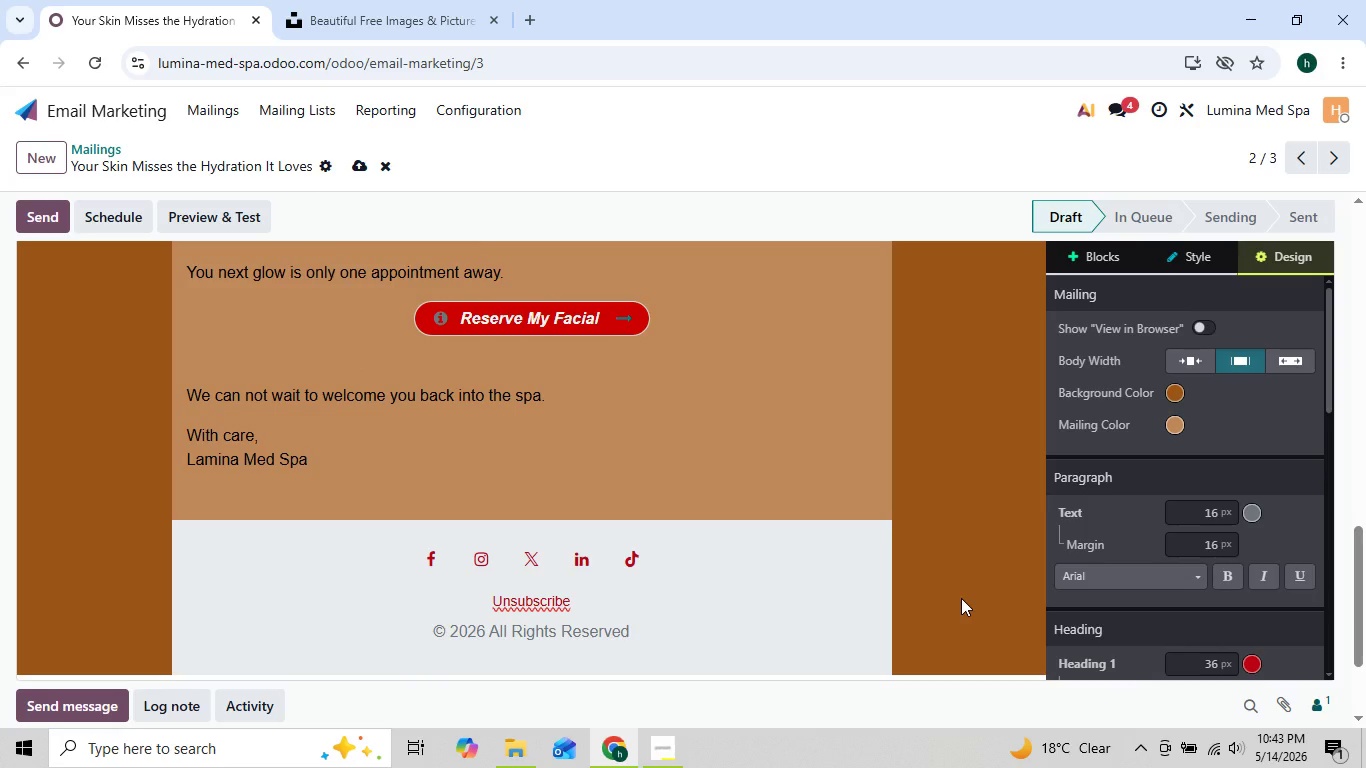 
left_click([208, 113])
 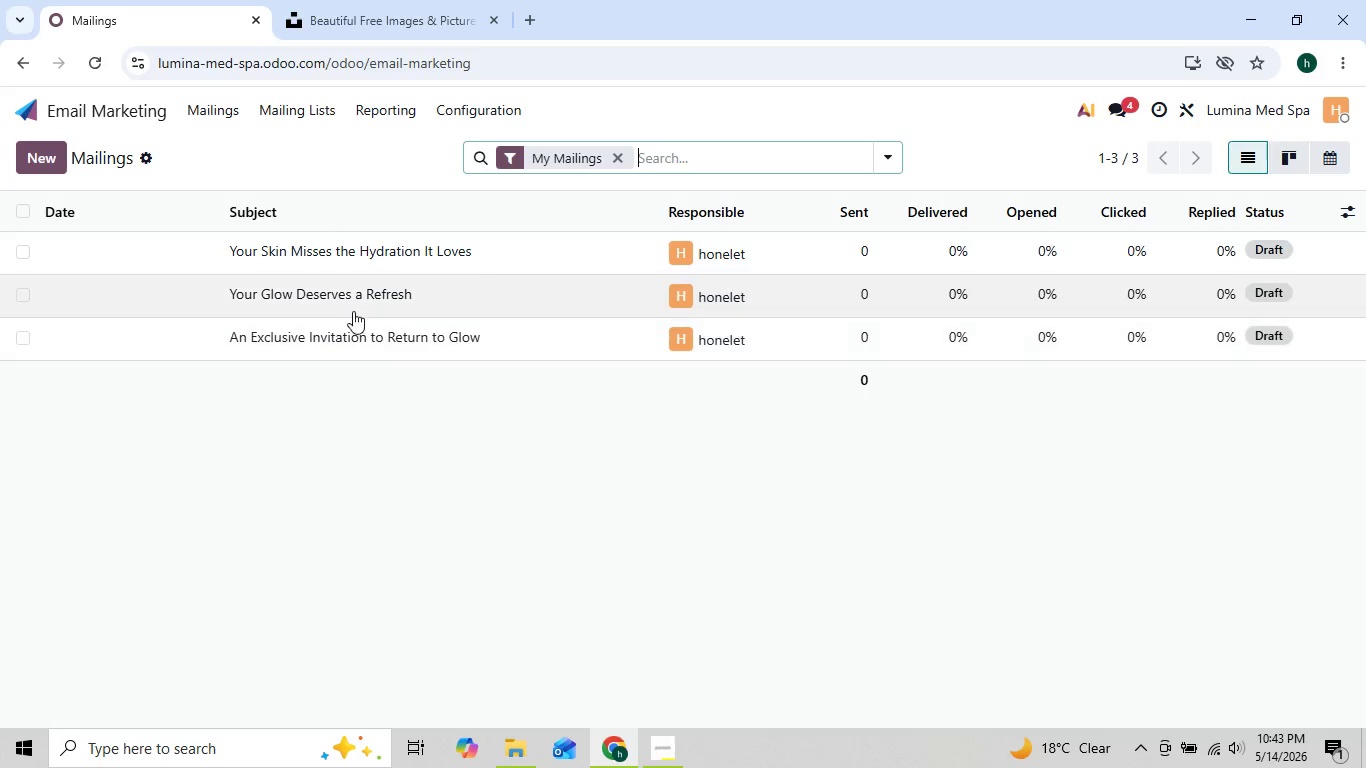 
left_click([363, 331])
 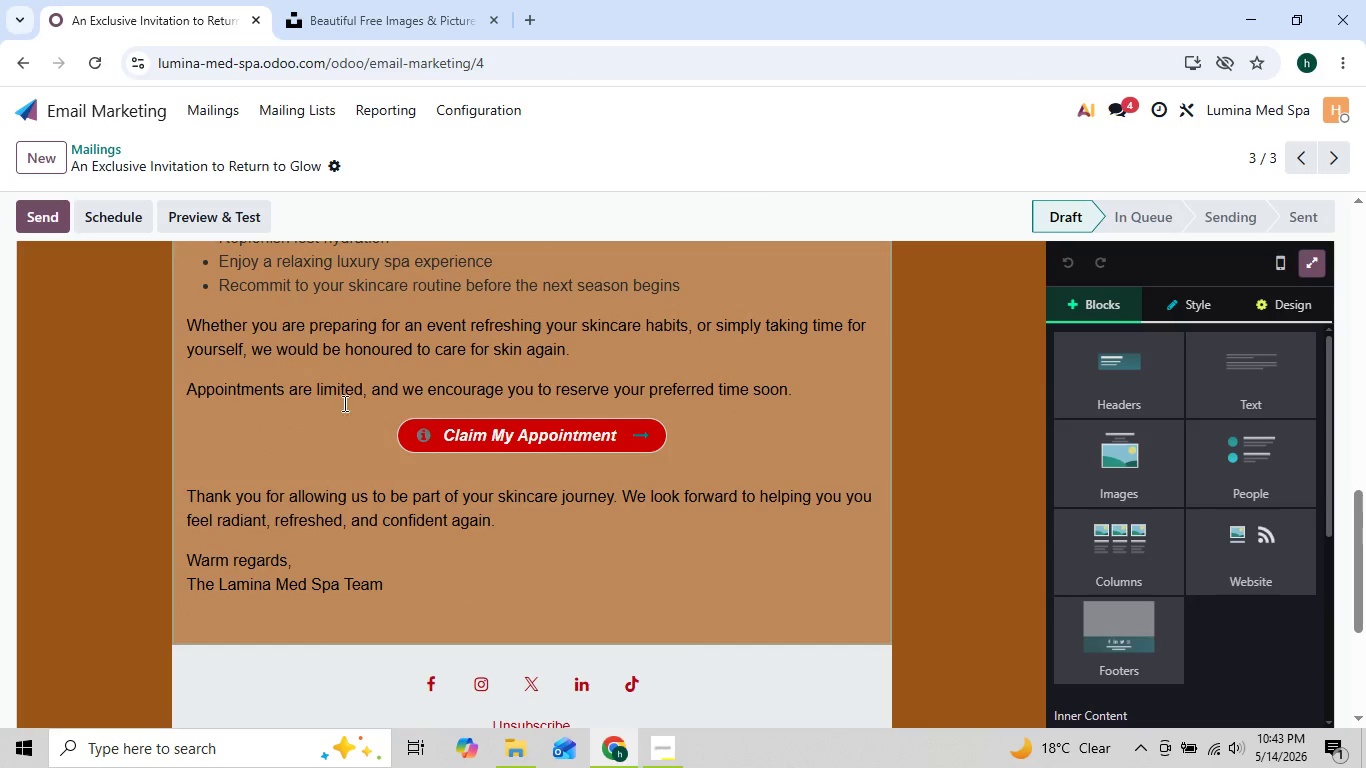 
wait(14.5)
 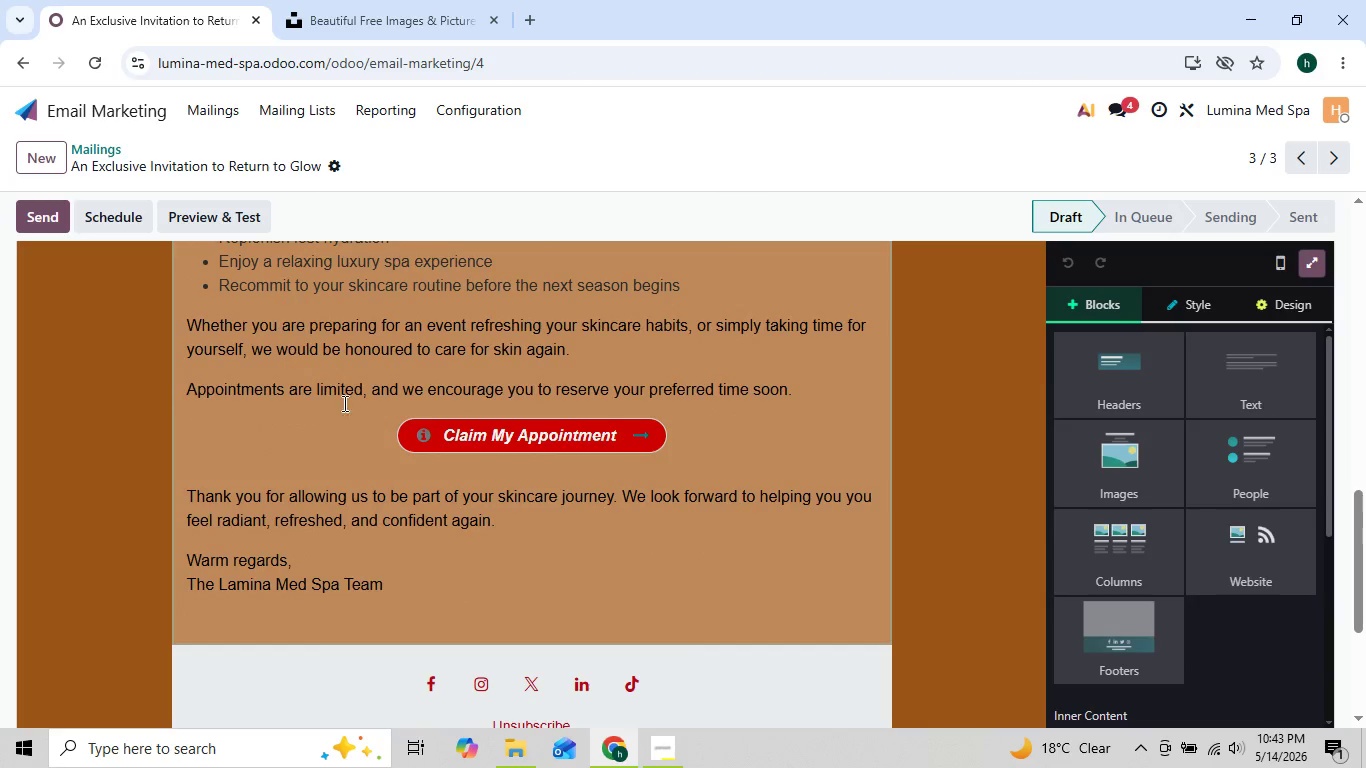 
left_click([662, 748])